 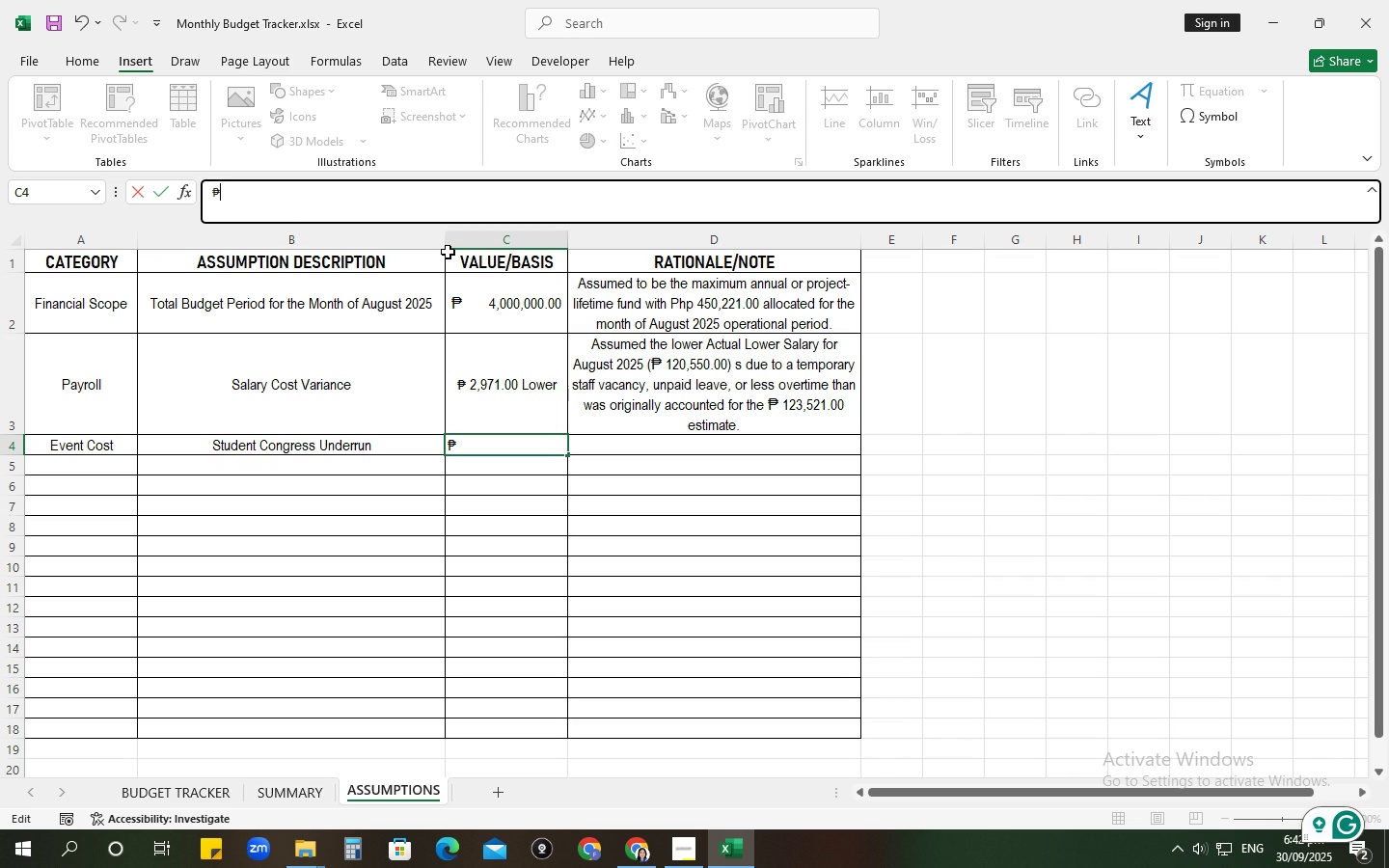 
type( 20,000.00 [ContextMenu][ContextMenu]Lowe)
 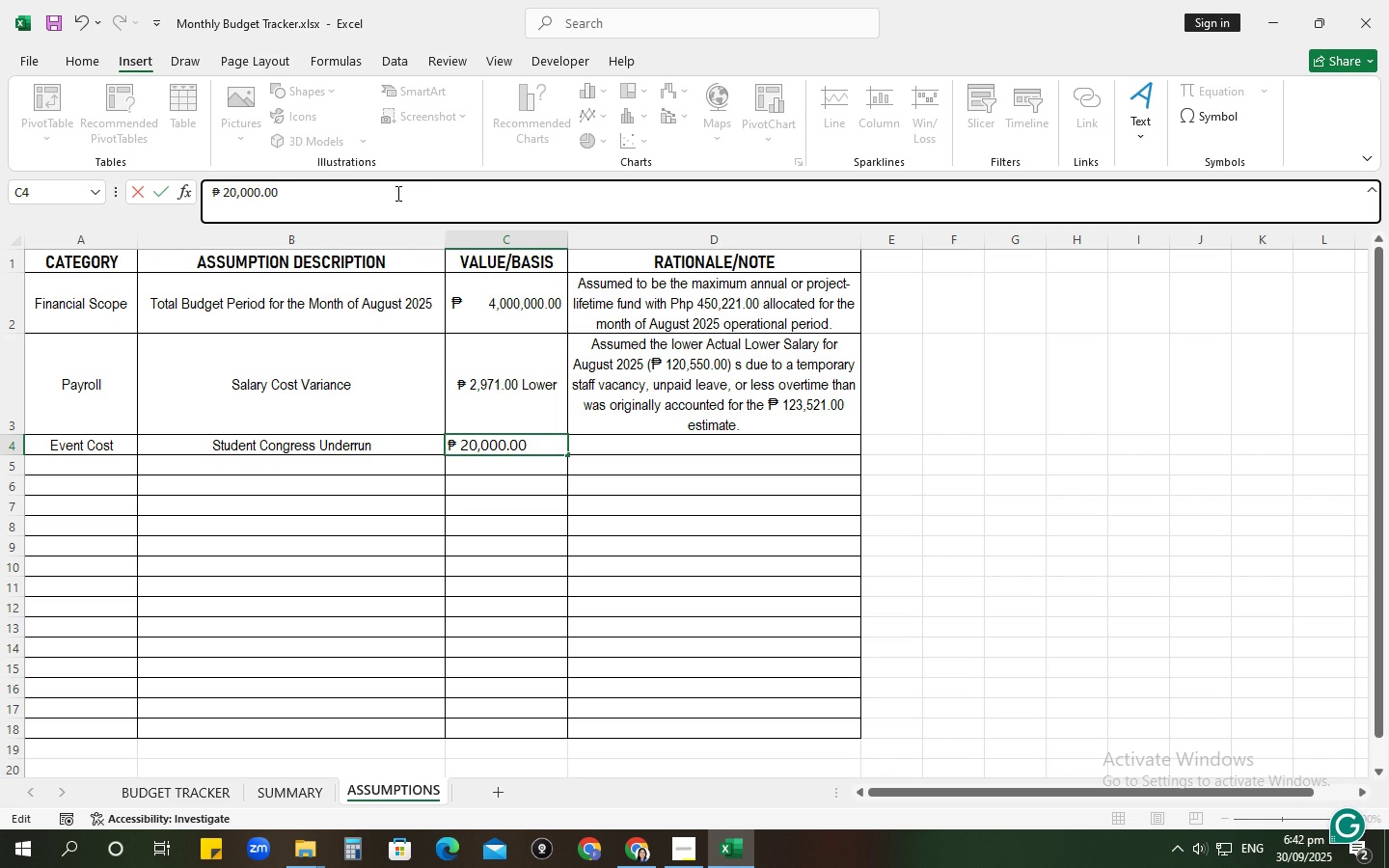 
left_click([395, 188])
 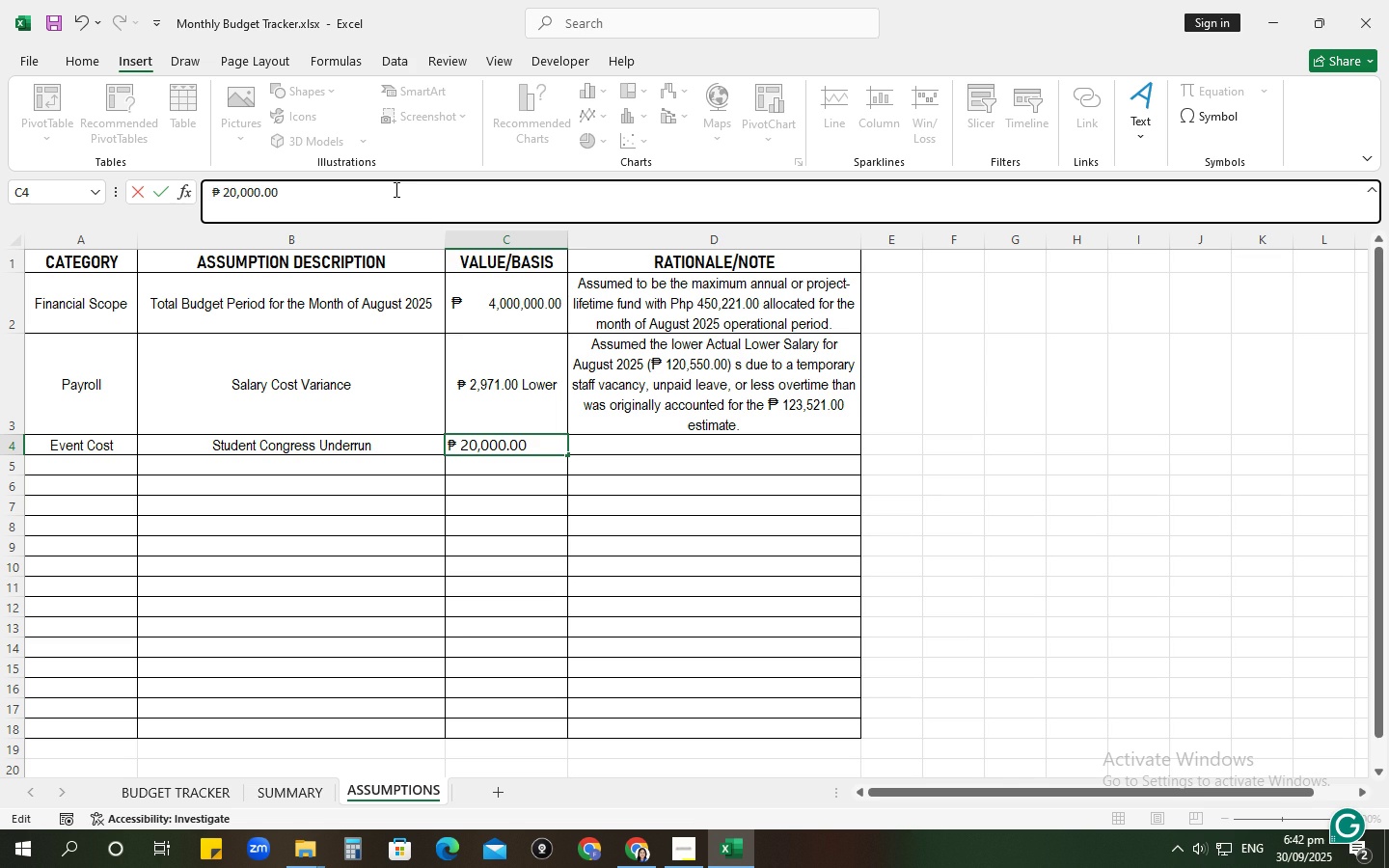 
type(Lower)
 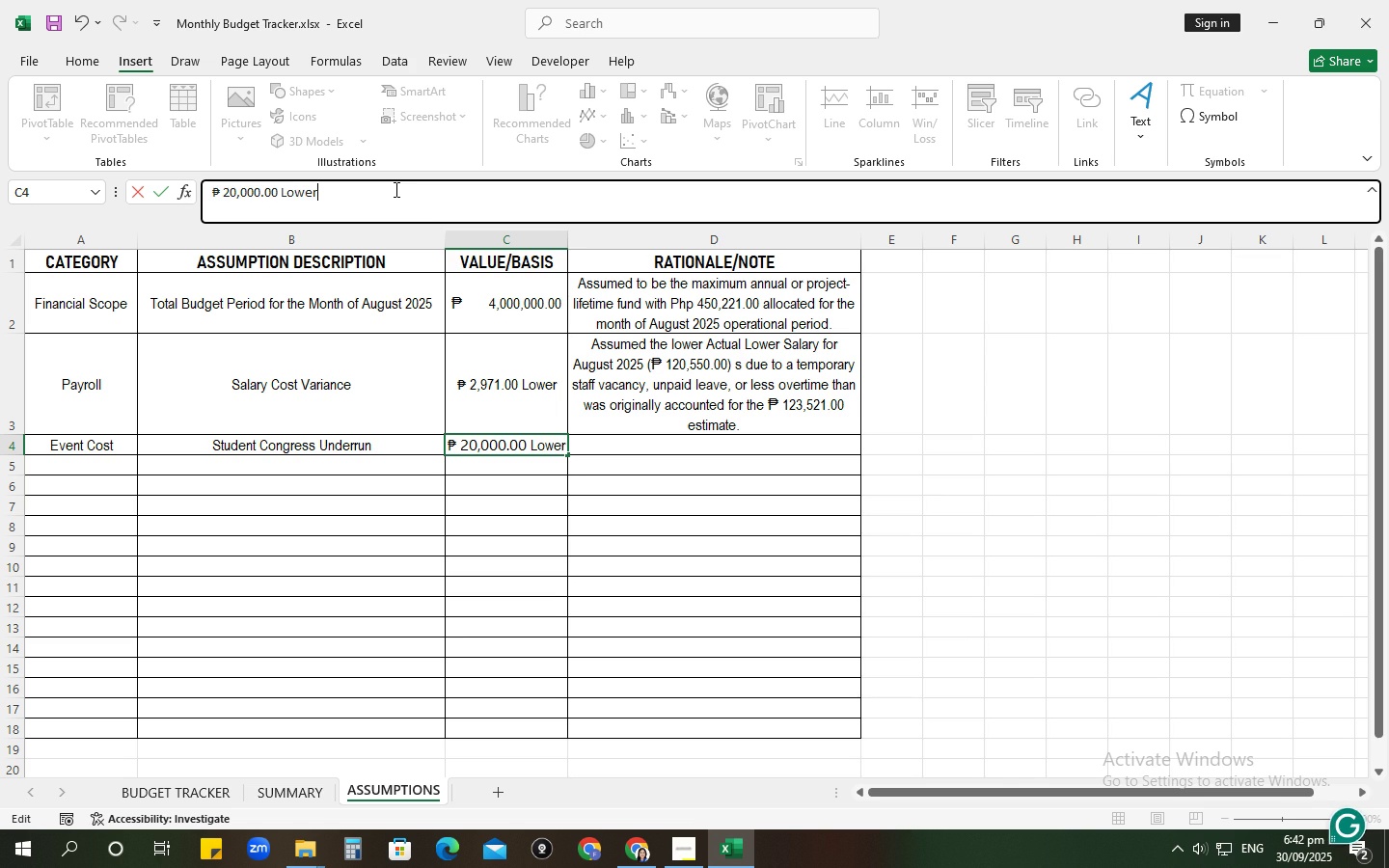 
key(Enter)
 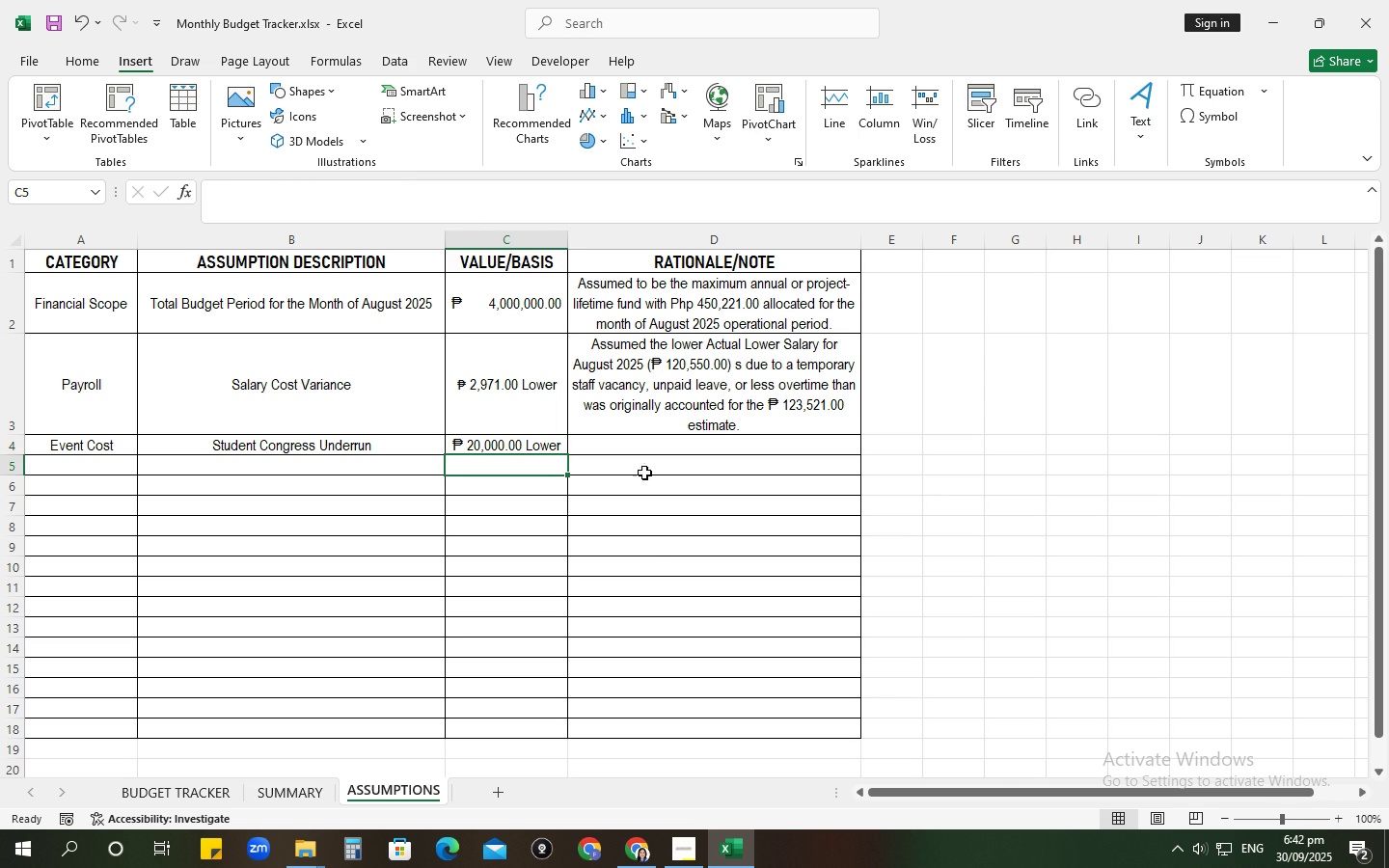 
left_click([637, 451])
 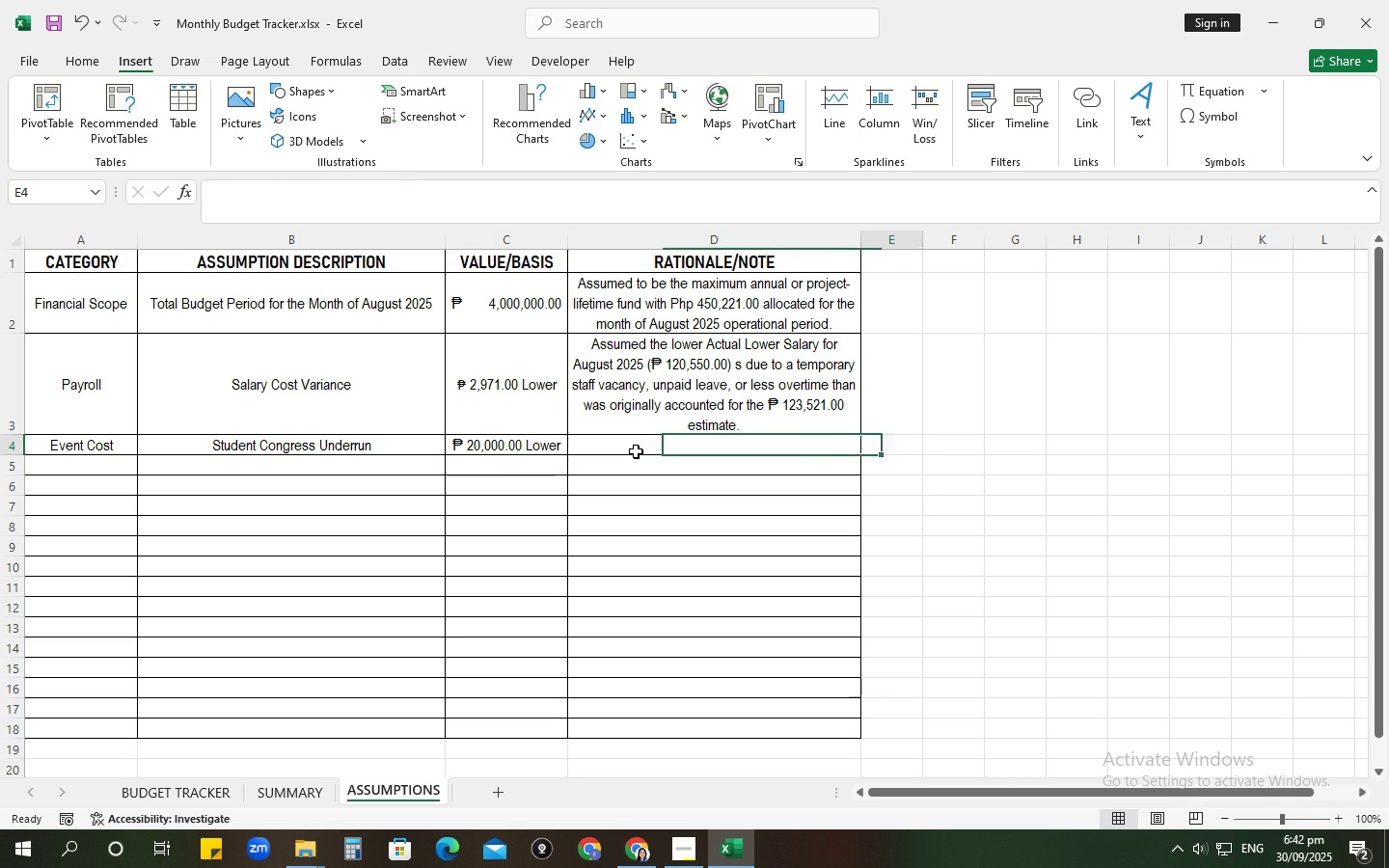 
key(Tab)
 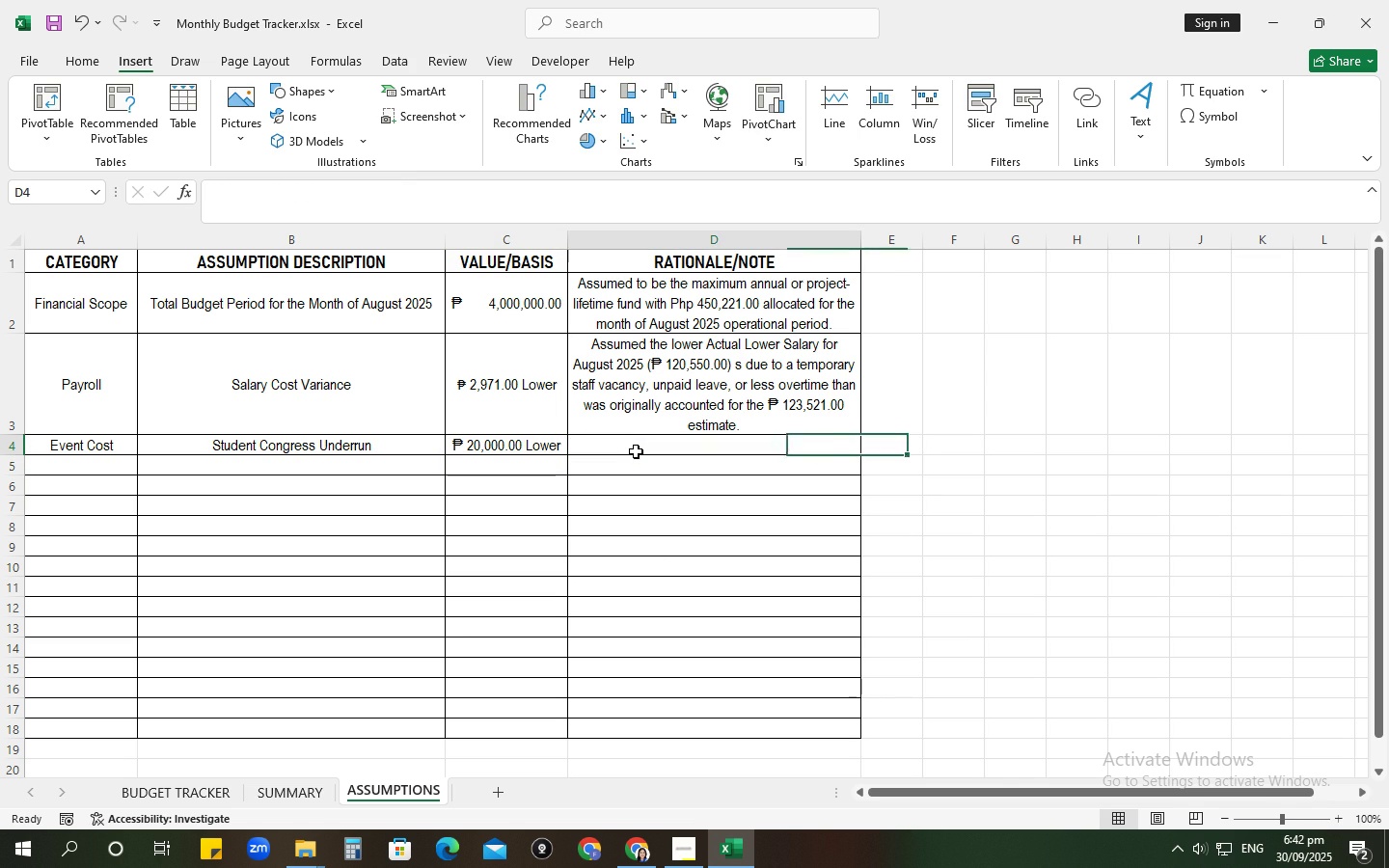 
left_click([636, 451])